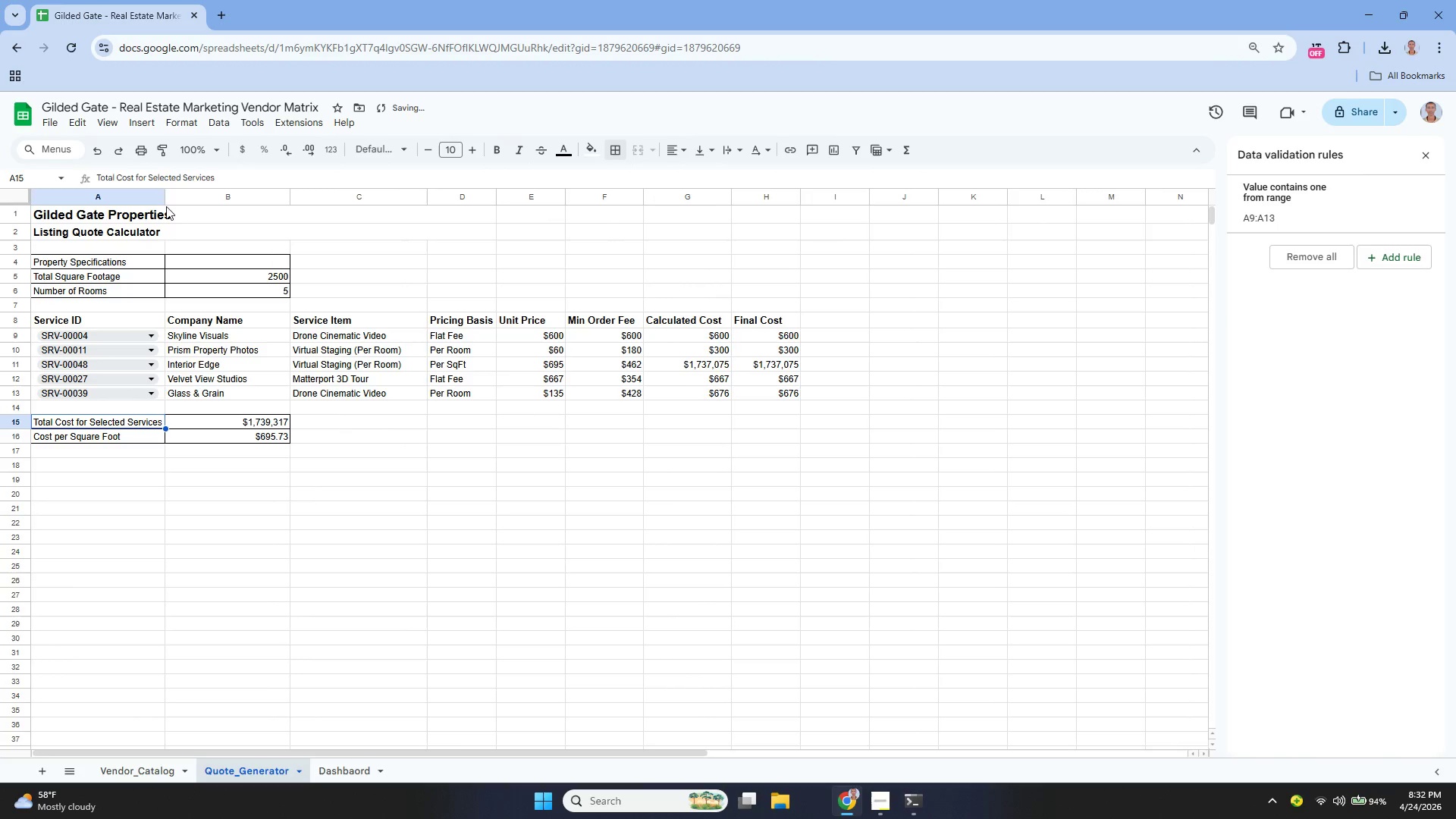 
left_click_drag(start_coordinate=[168, 200], to_coordinate=[180, 205])
 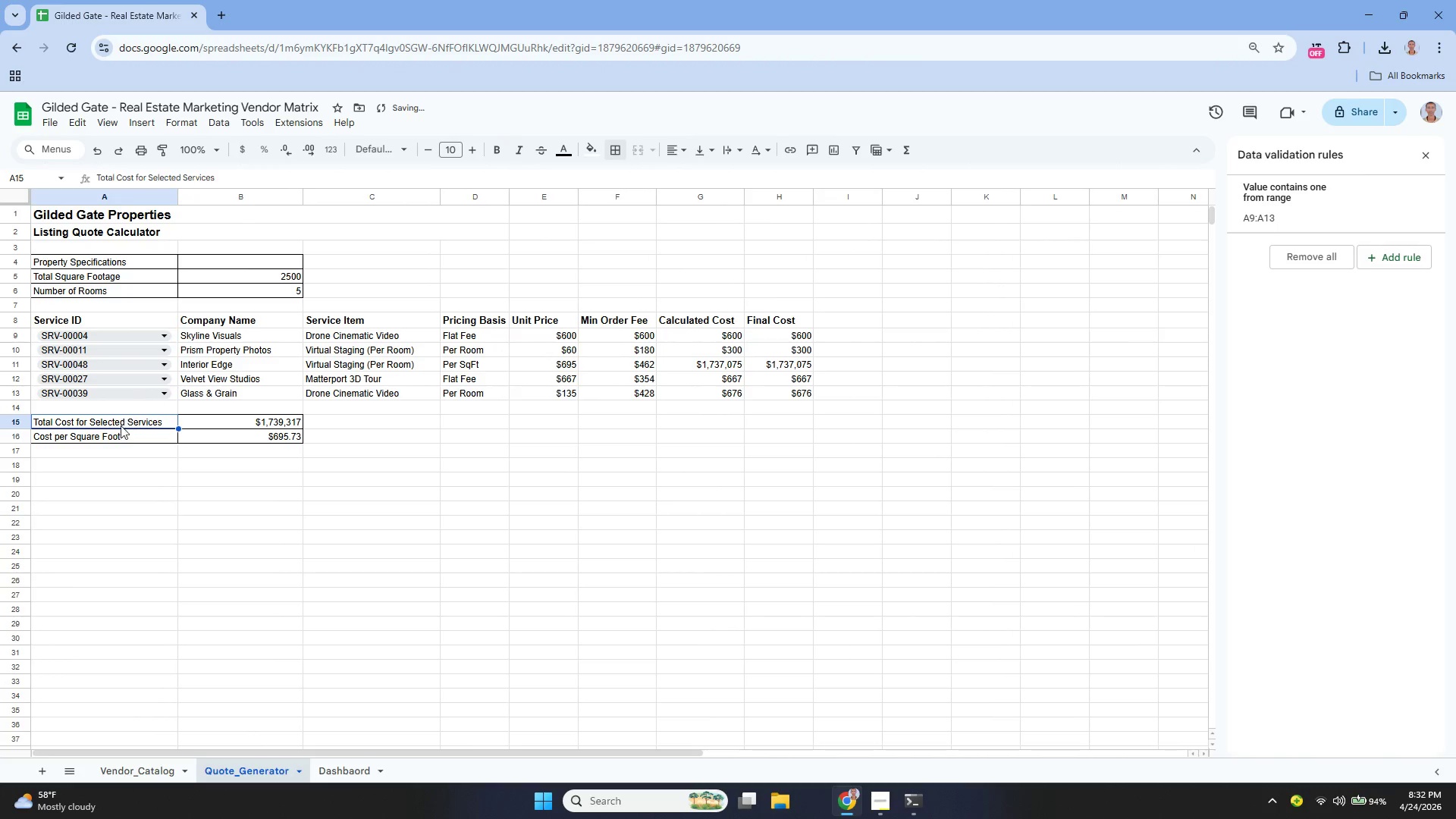 
hold_key(key=ControlLeft, duration=0.67)
left_click([115, 415])
 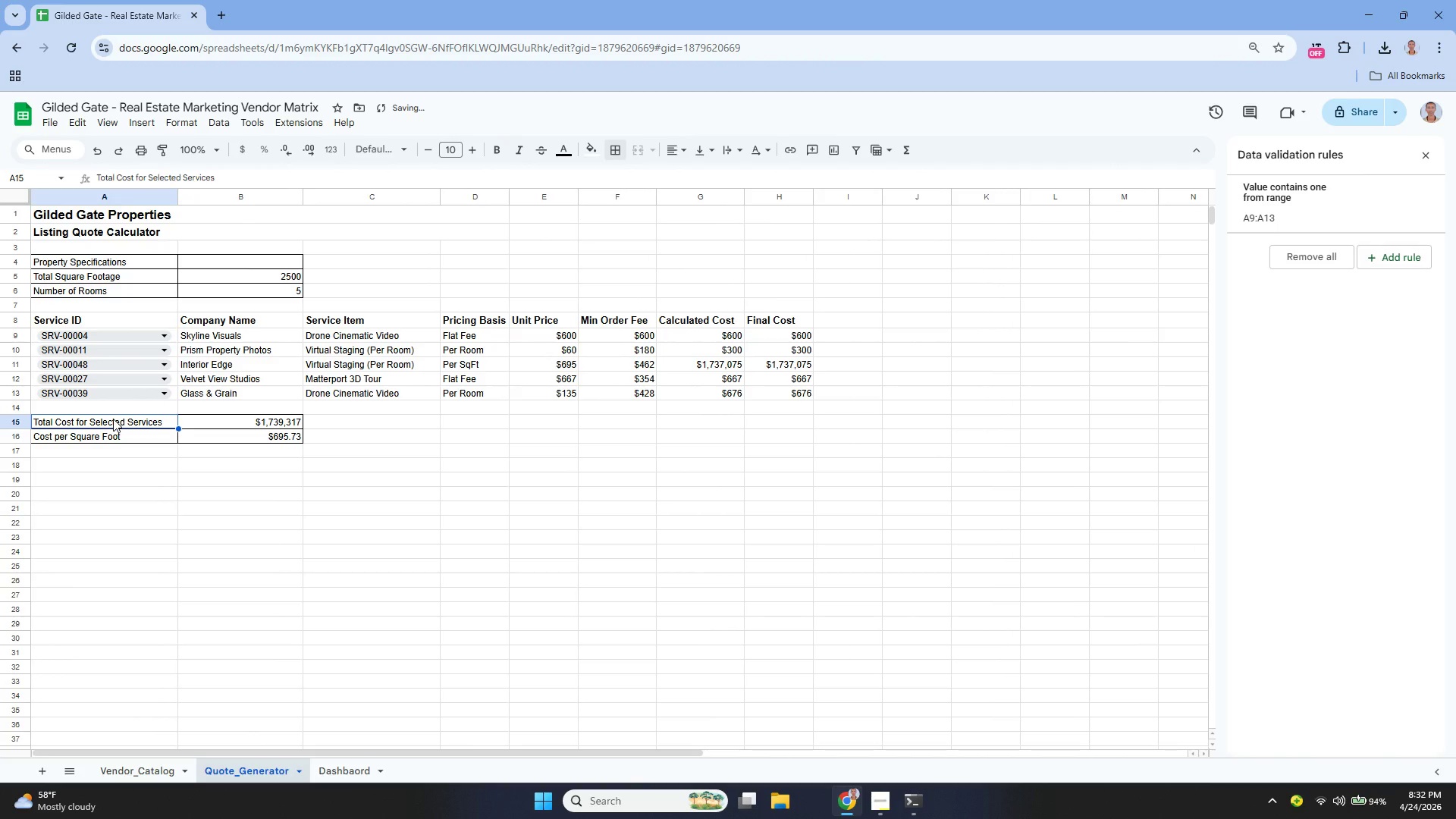 
left_click_drag(start_coordinate=[113, 419], to_coordinate=[121, 439])
 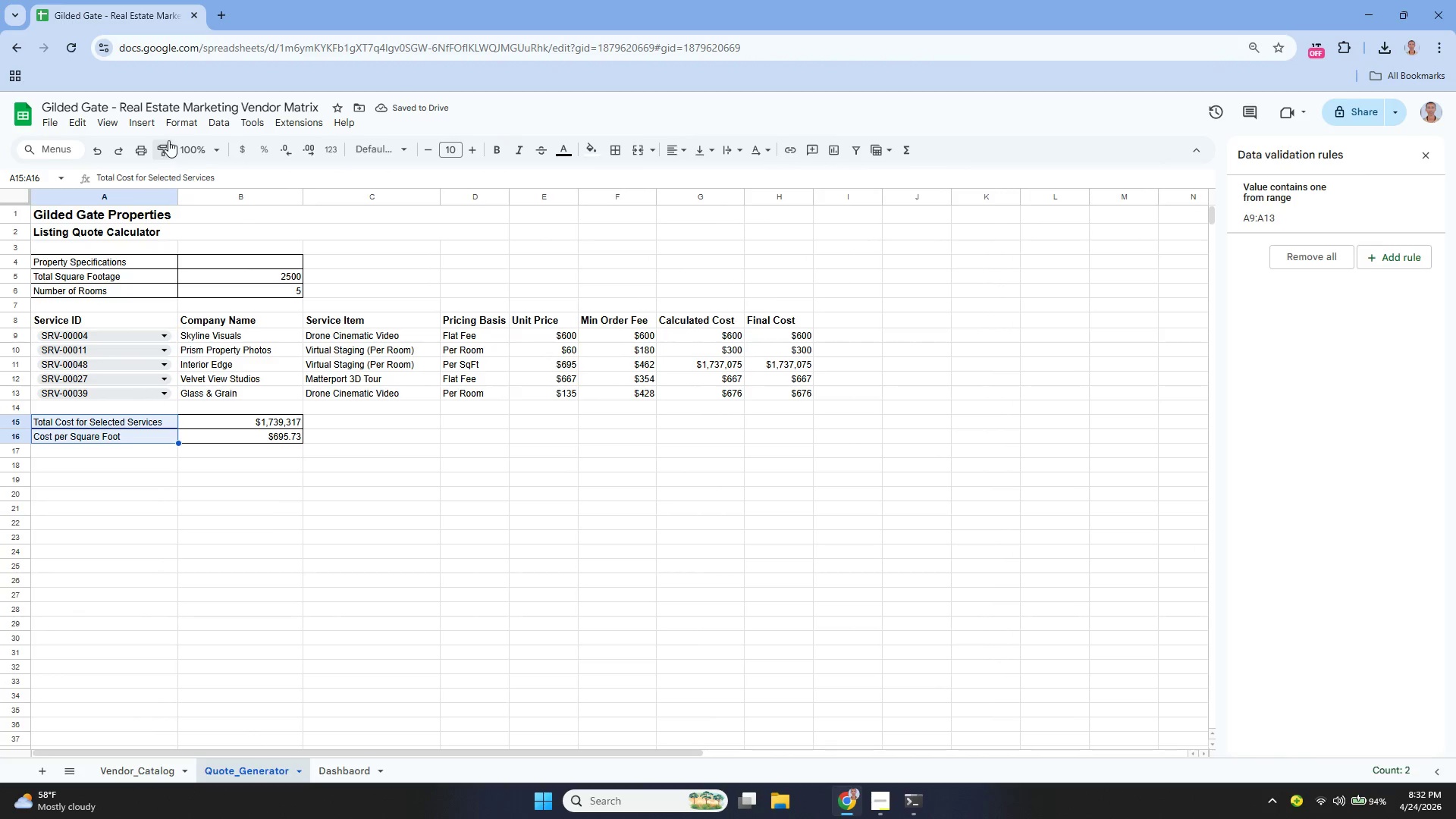 
left_click([182, 120])
 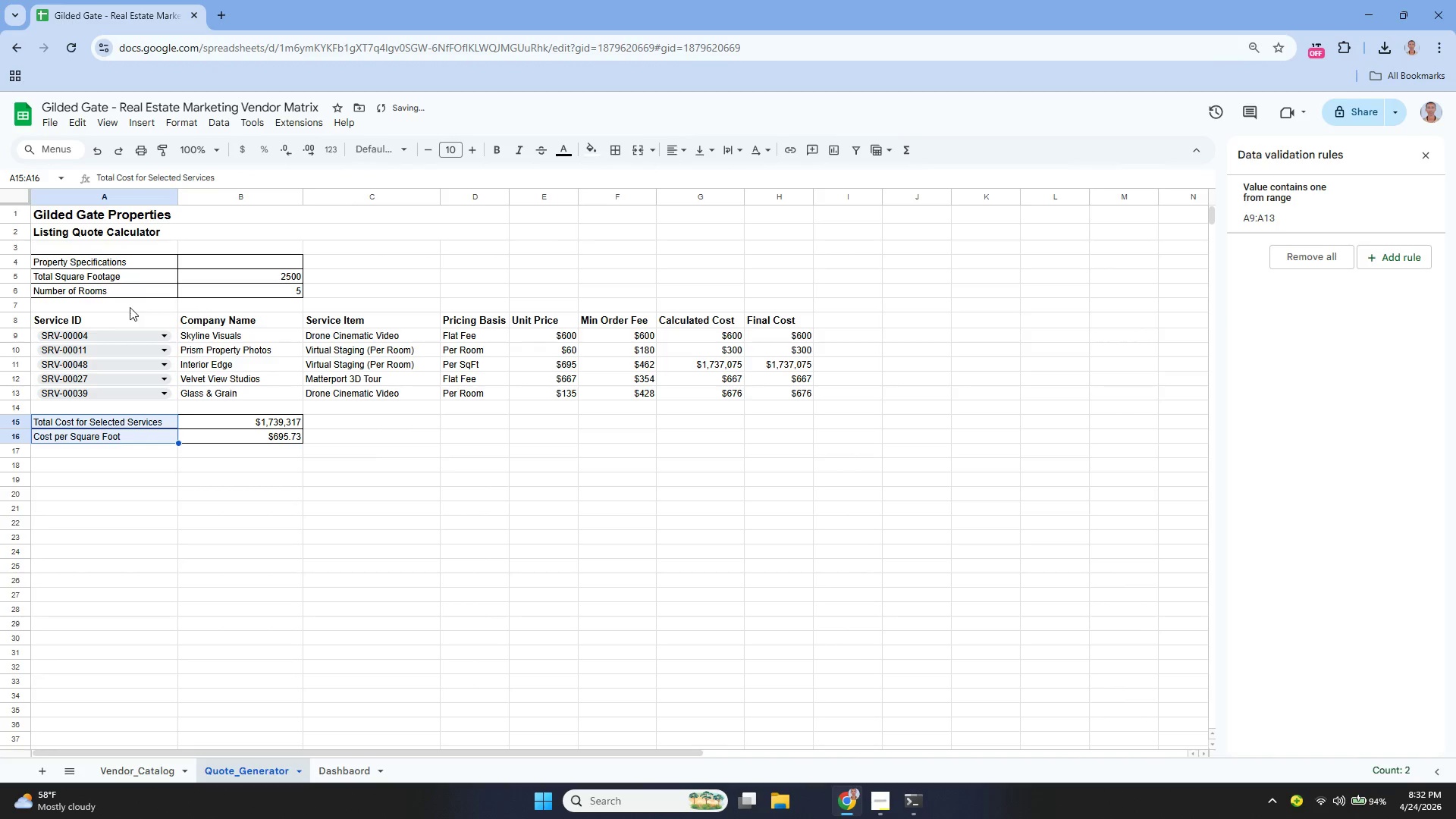 
wait(5.16)
 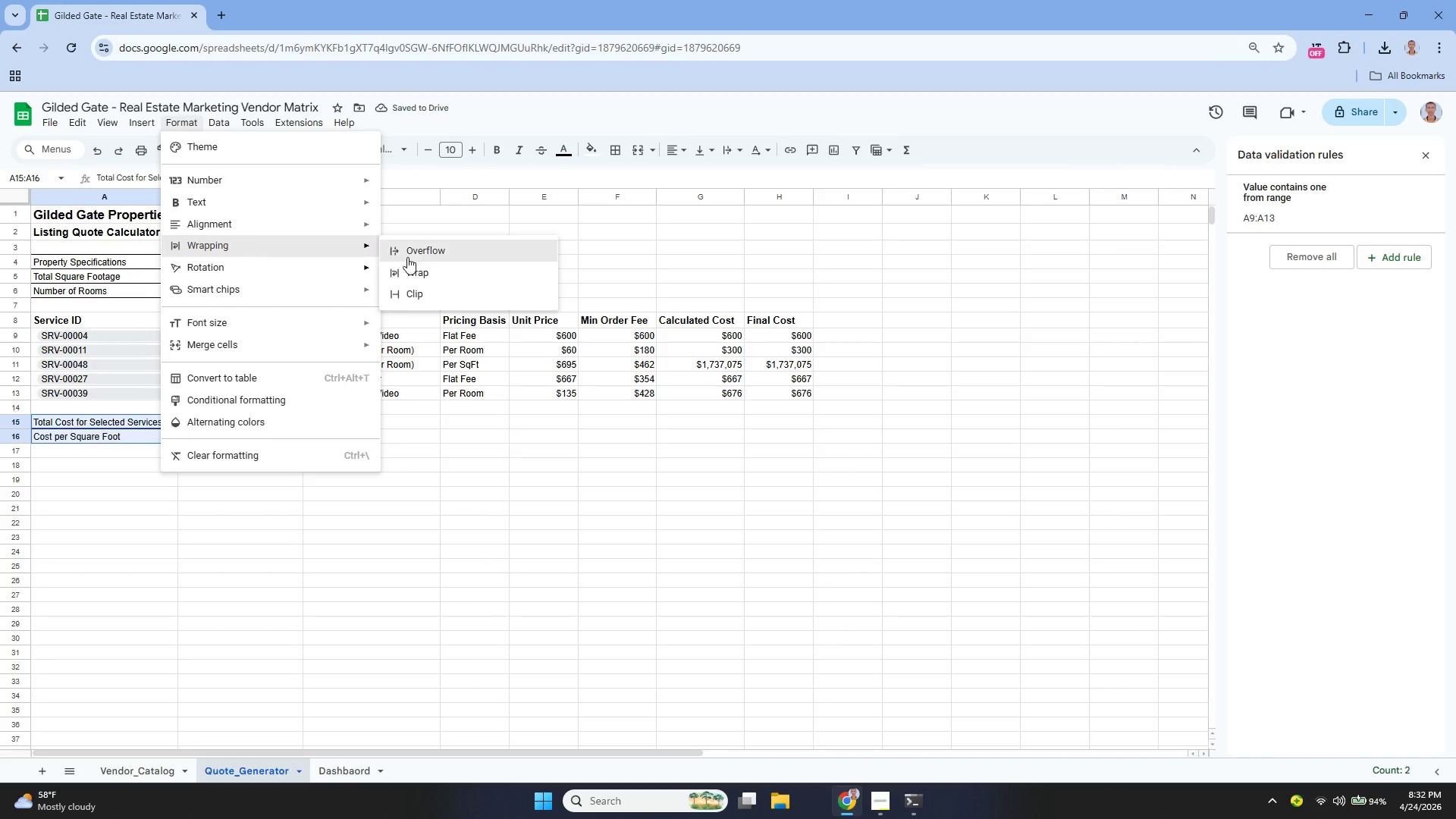 
left_click_drag(start_coordinate=[118, 318], to_coordinate=[805, 400])
 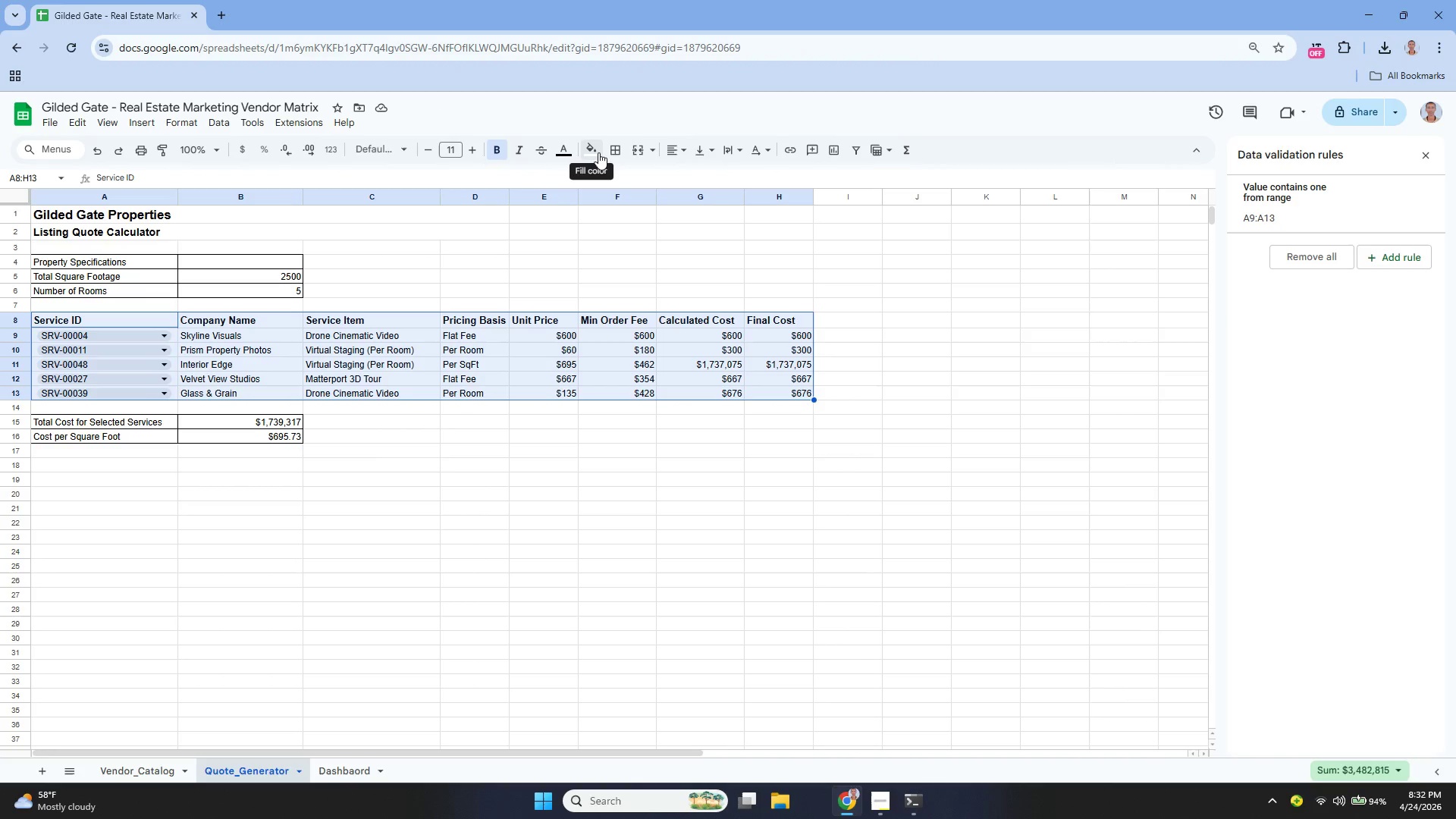 
left_click([608, 156])
 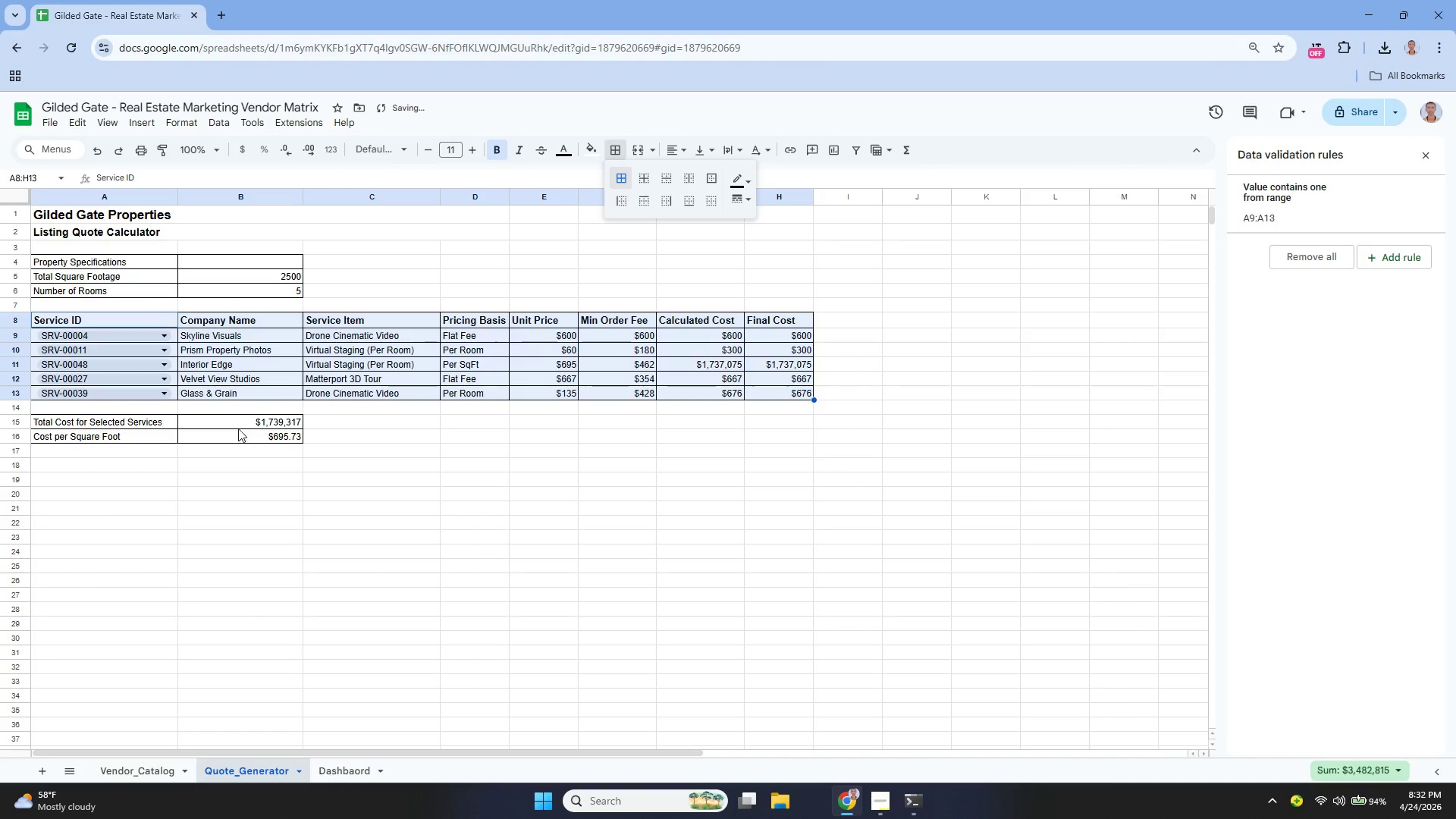 
left_click([143, 410])
 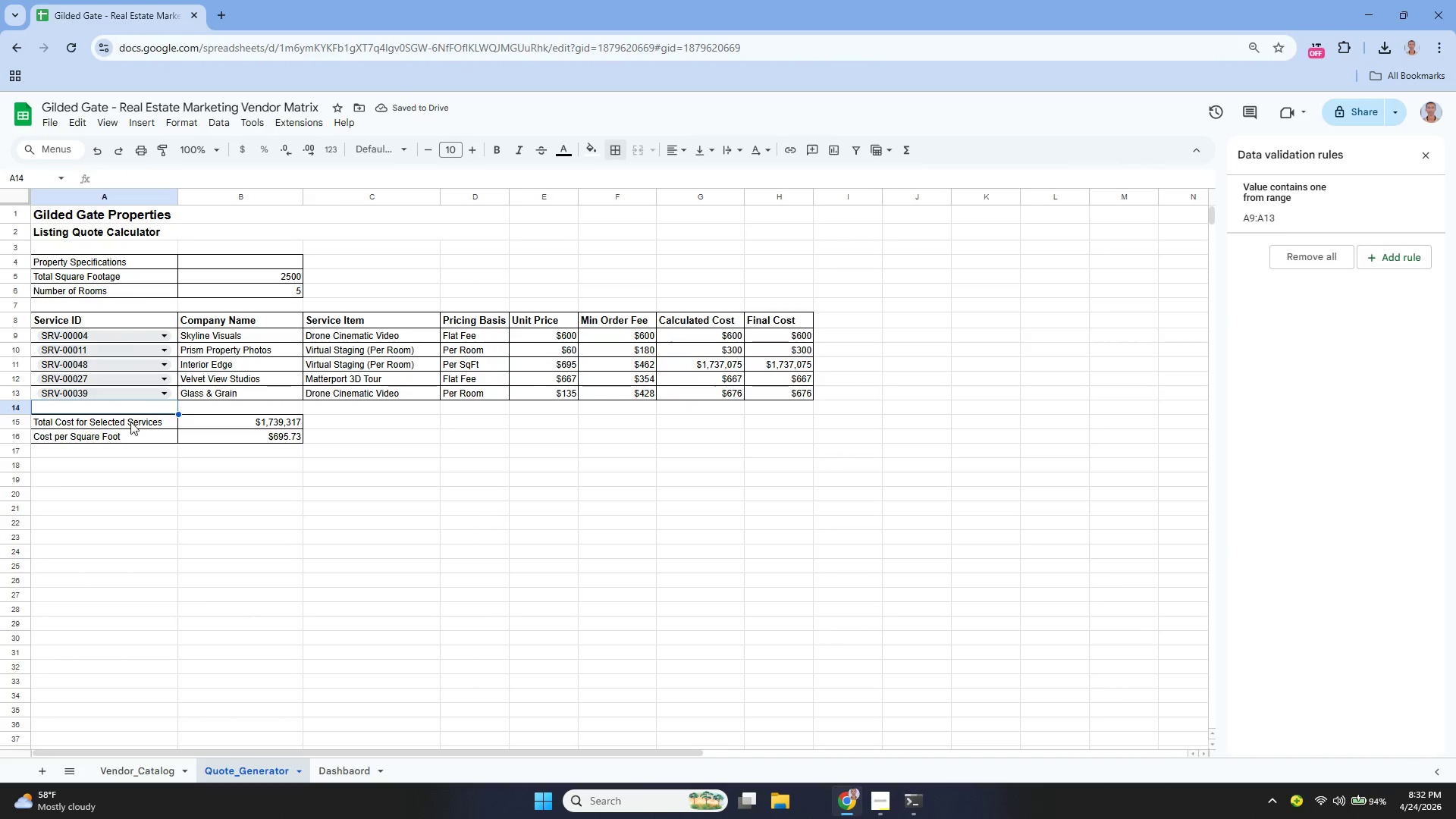 
left_click([130, 422])
 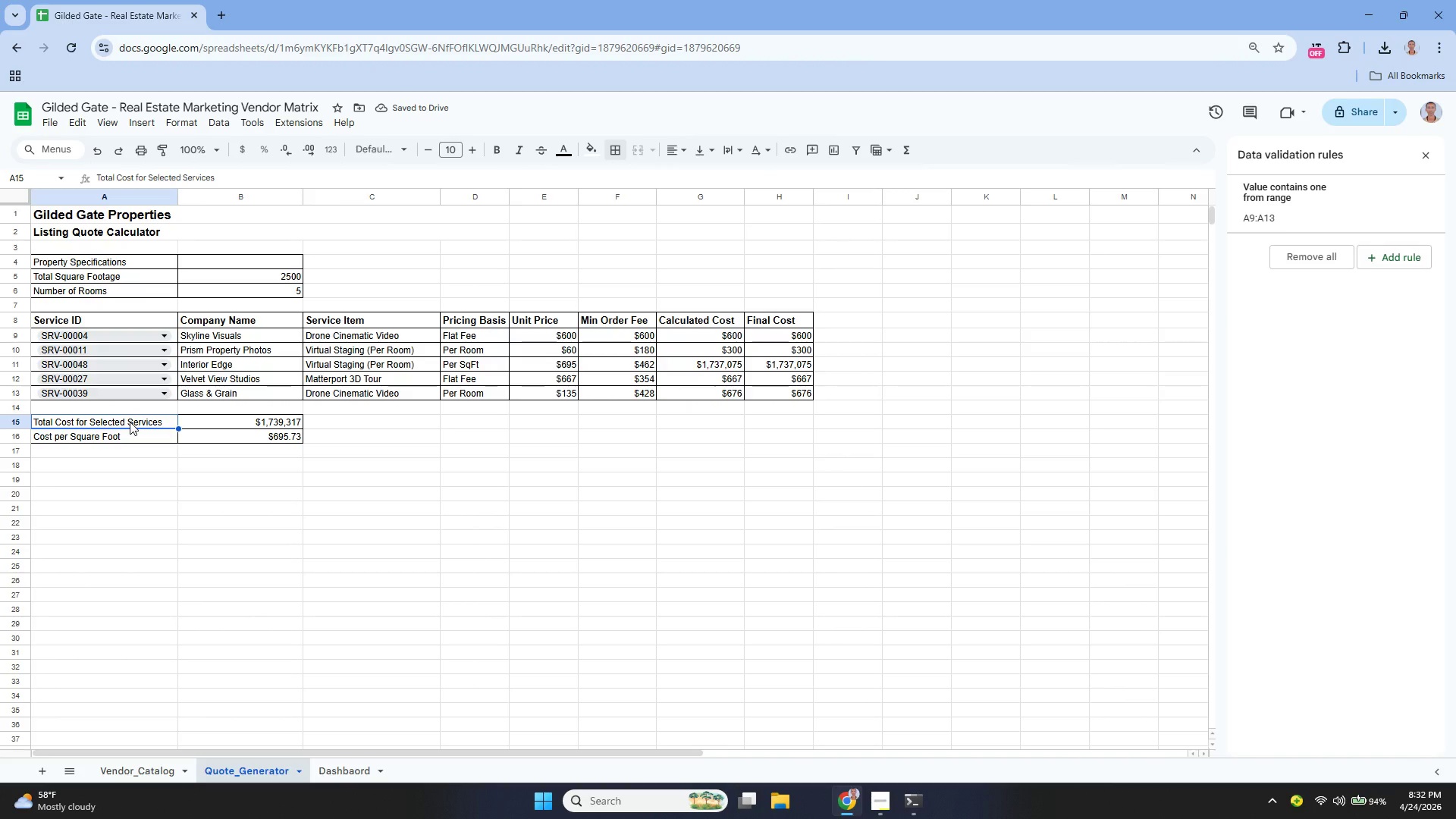 
left_click_drag(start_coordinate=[130, 422], to_coordinate=[141, 439])
 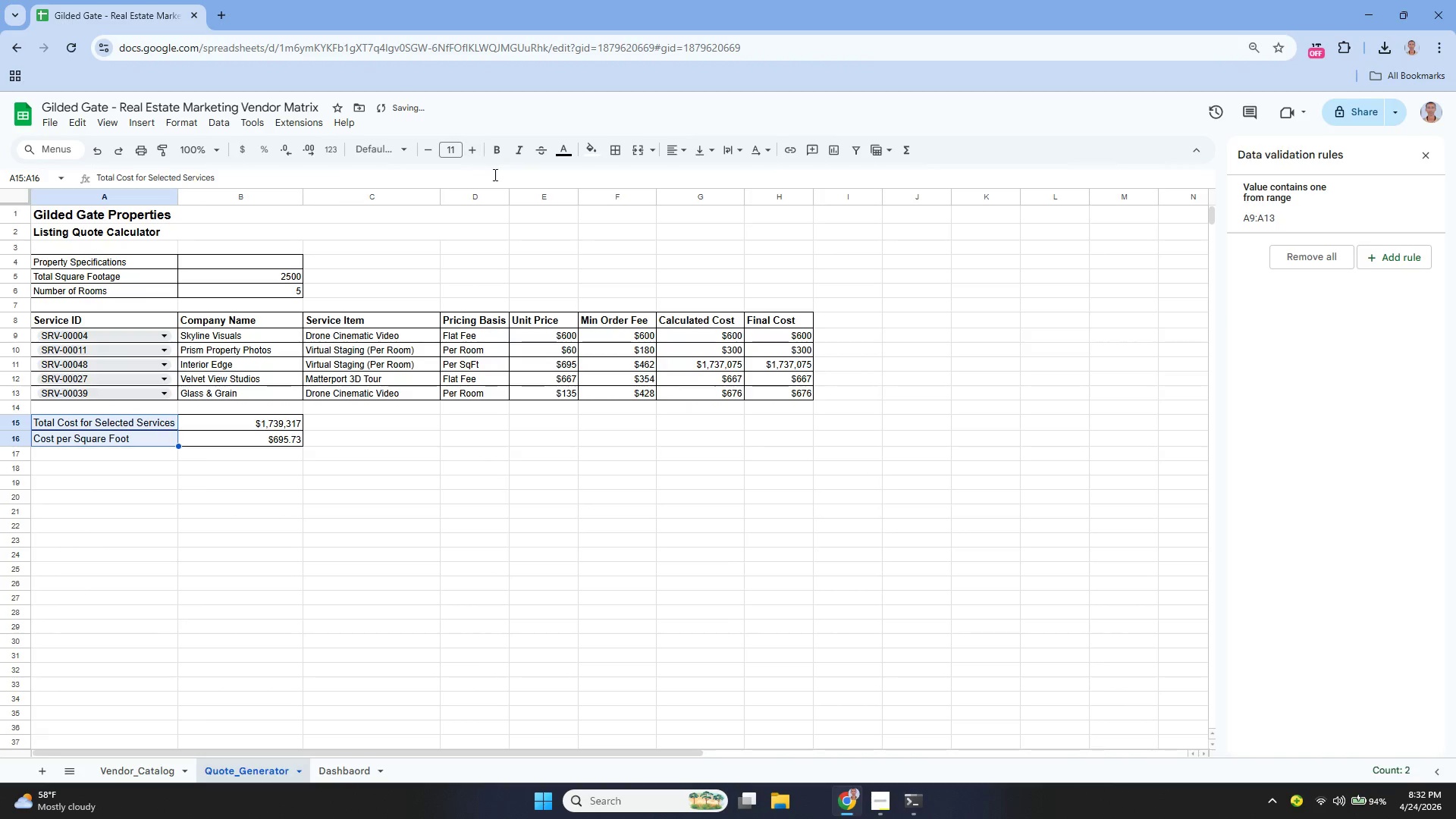 
left_click([497, 149])
 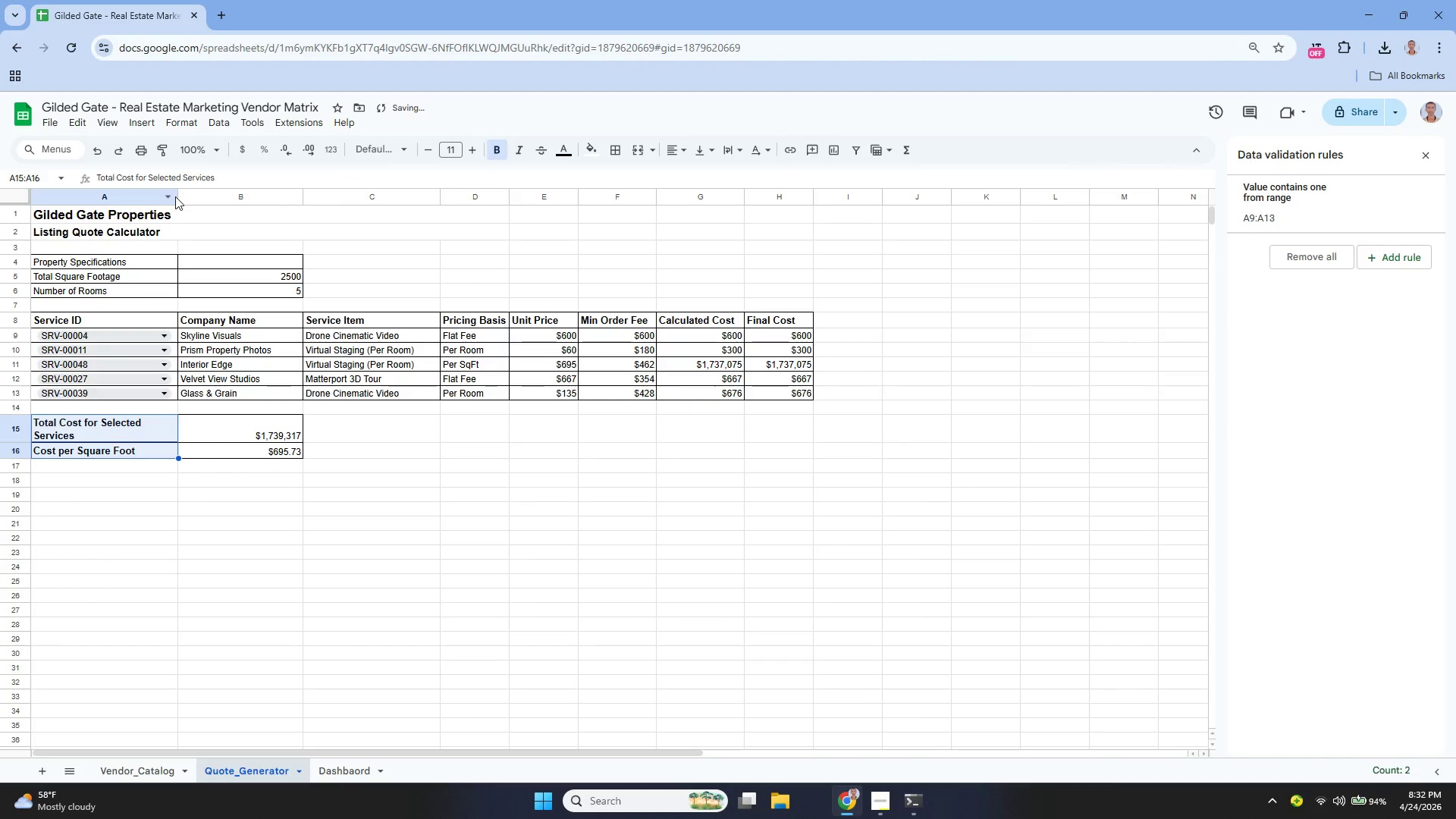 
left_click_drag(start_coordinate=[177, 196], to_coordinate=[203, 206])
 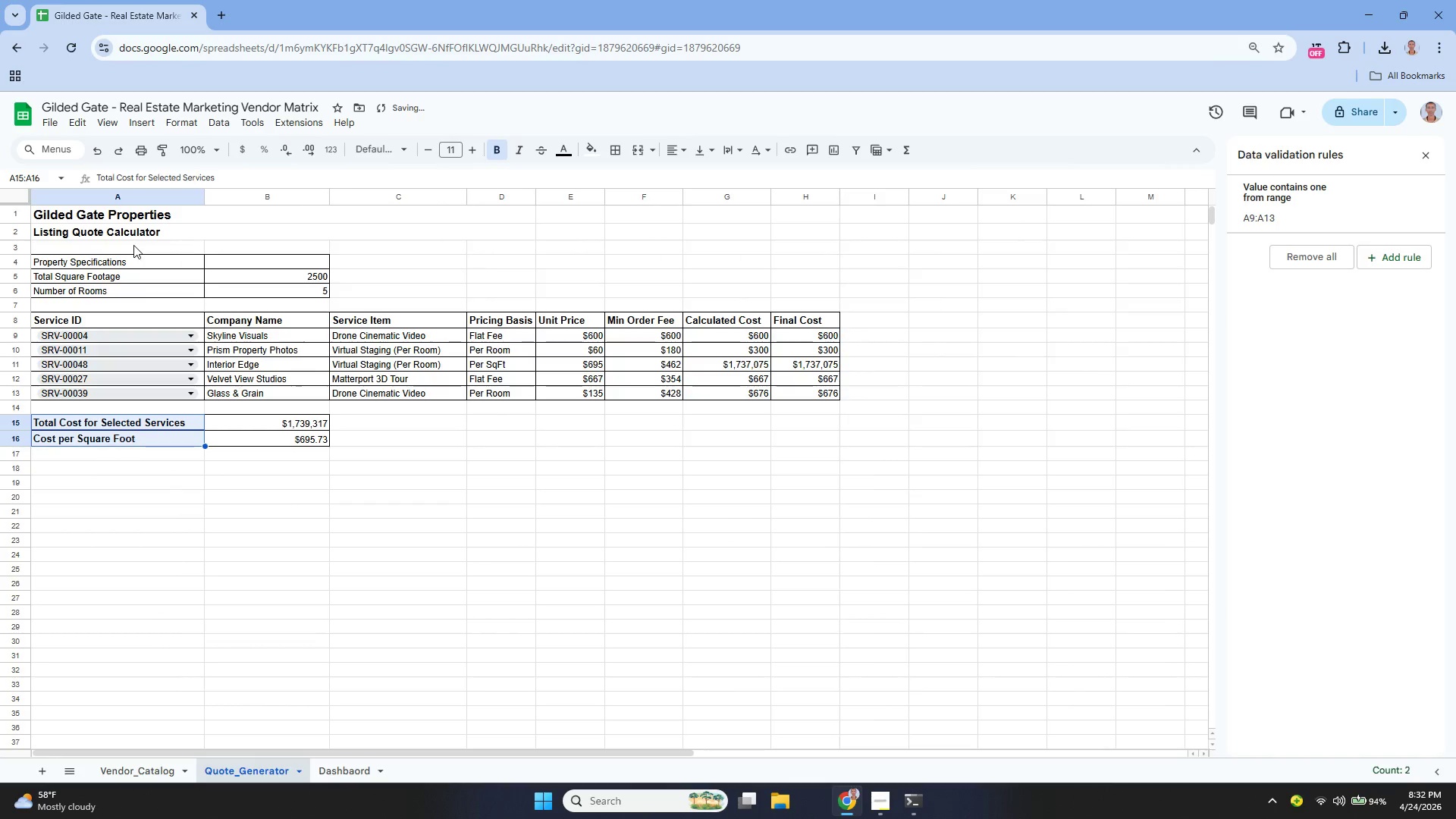 
left_click([124, 262])
 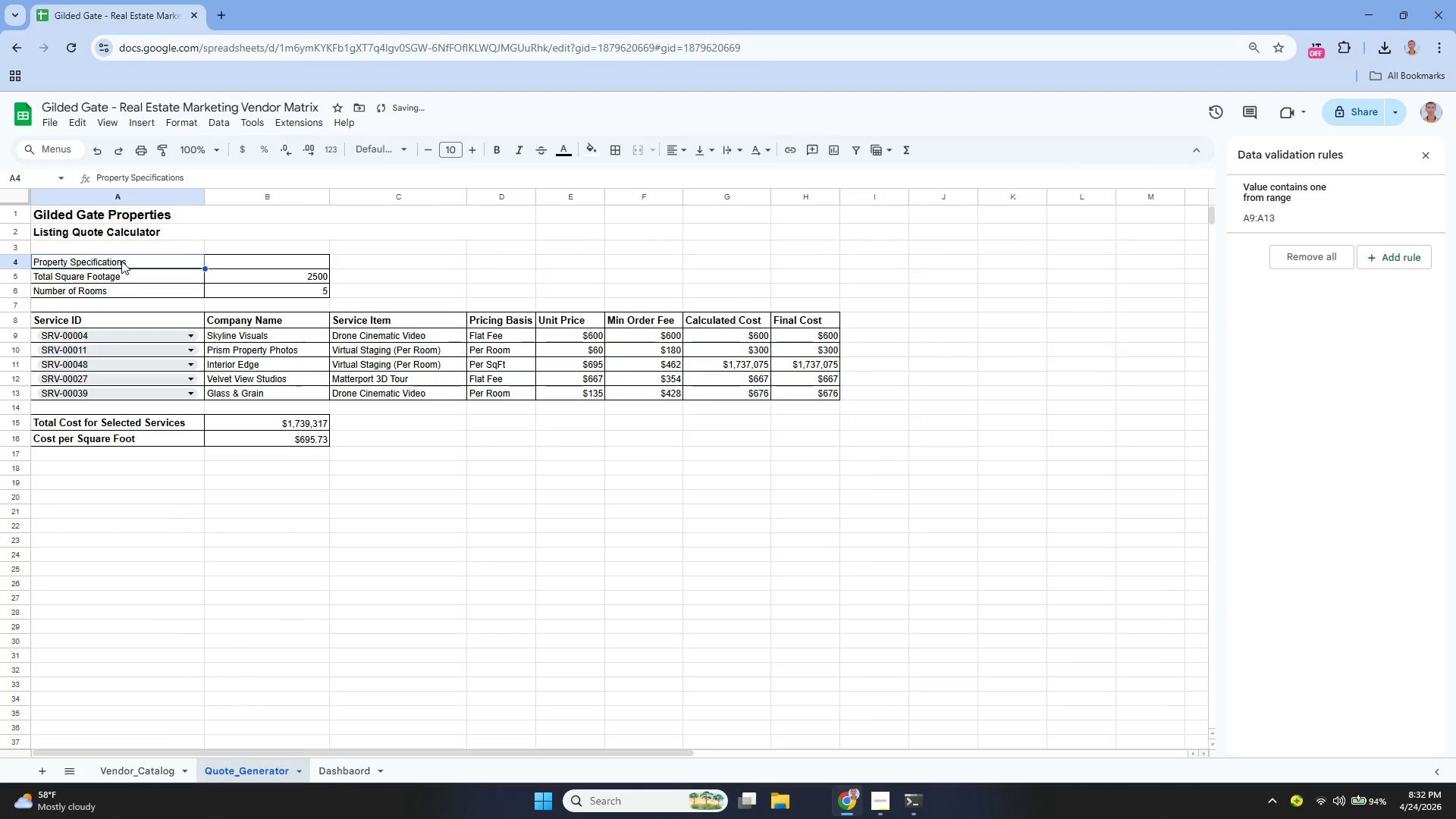 
left_click_drag(start_coordinate=[121, 261], to_coordinate=[136, 292])
 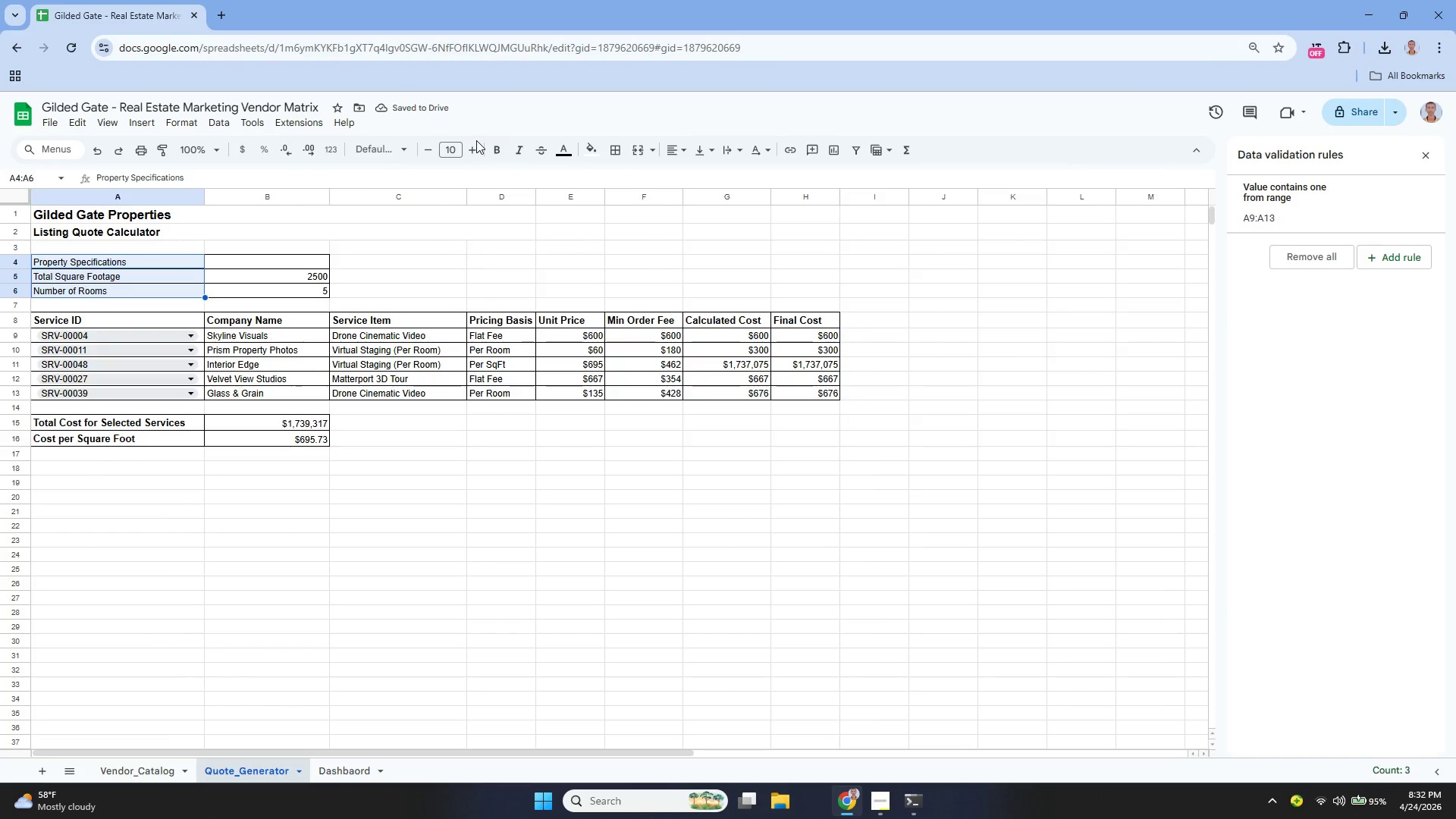 
left_click([471, 147])
 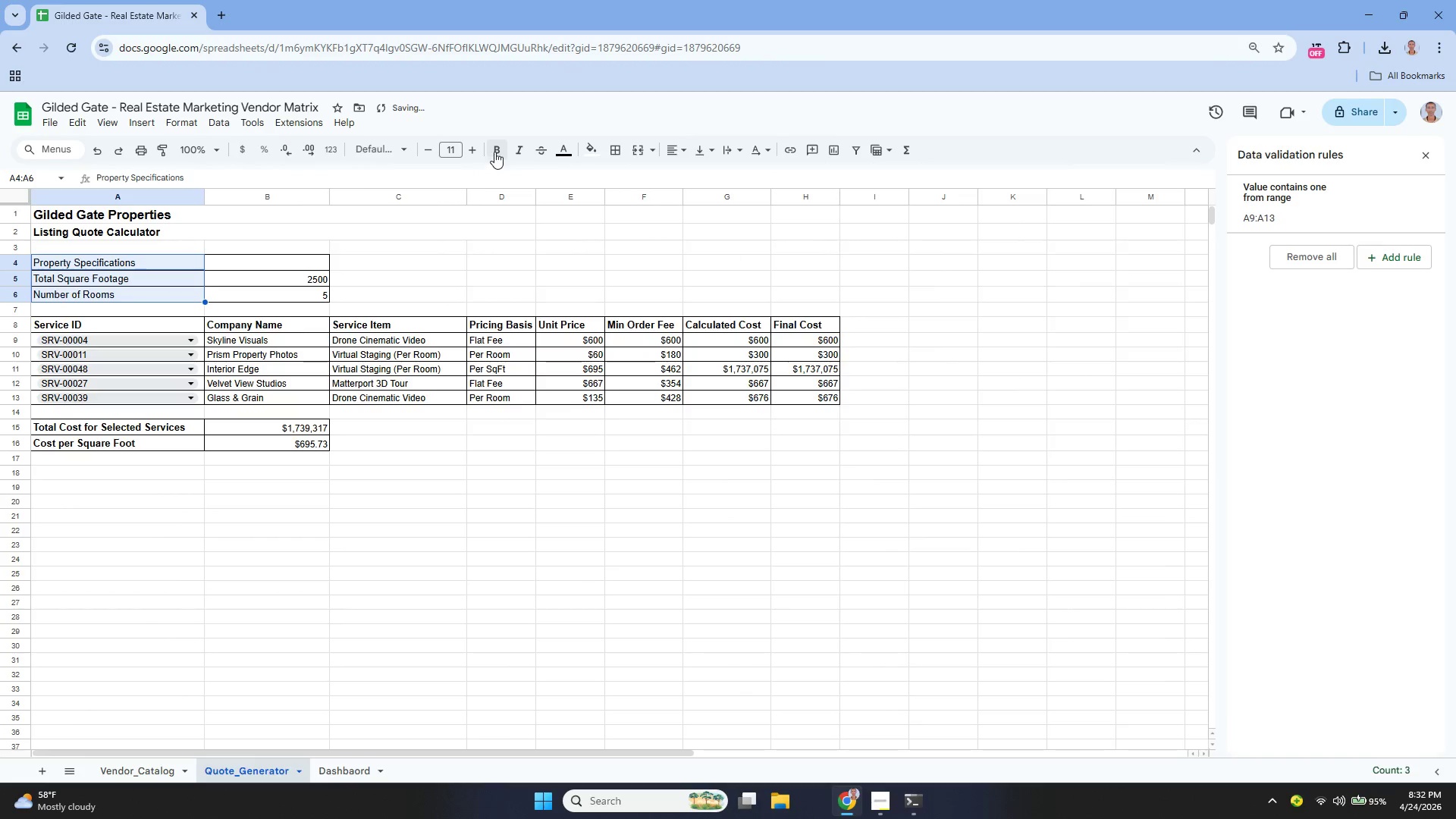 
left_click([493, 146])
 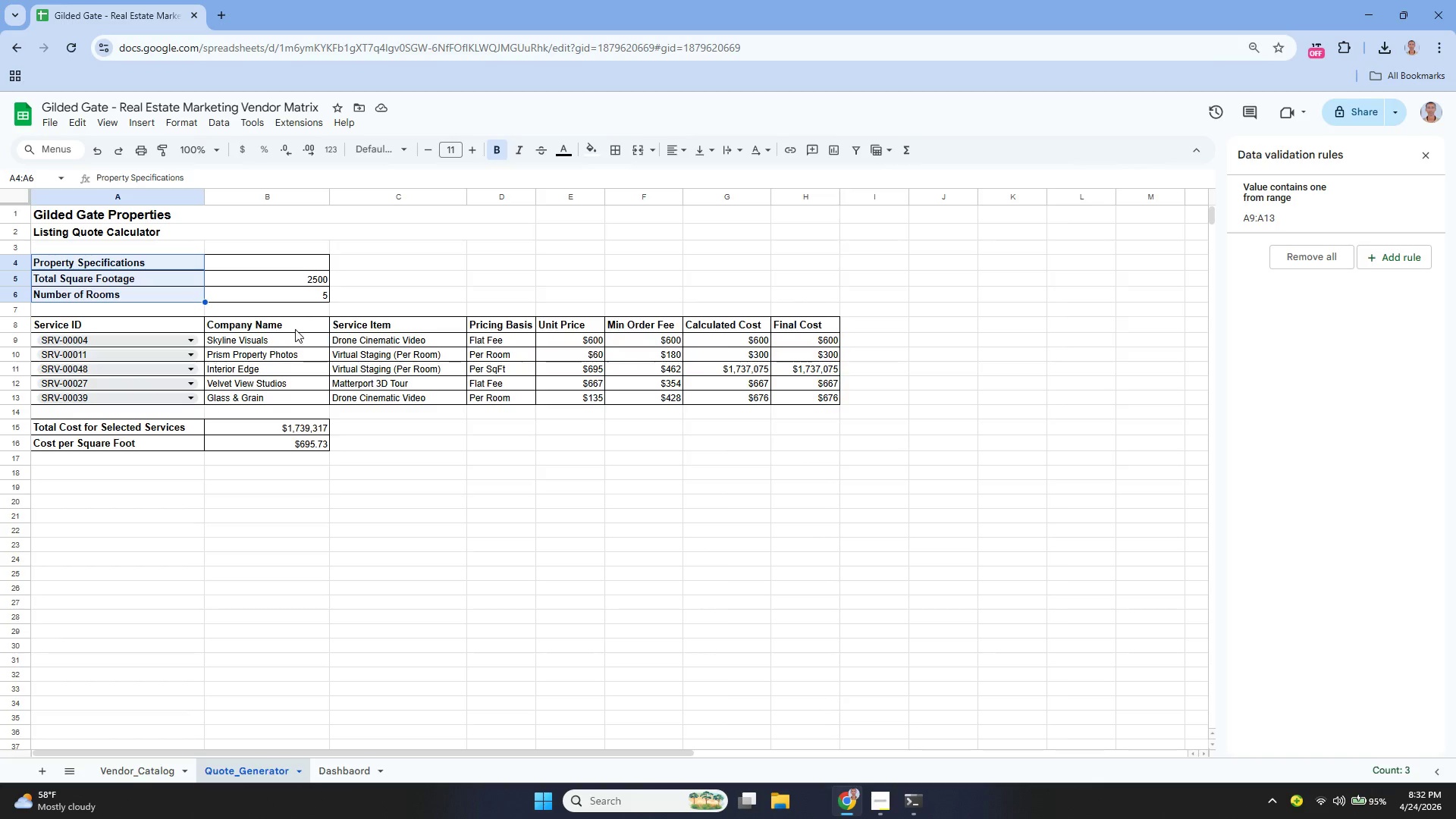 
wait(7.42)
 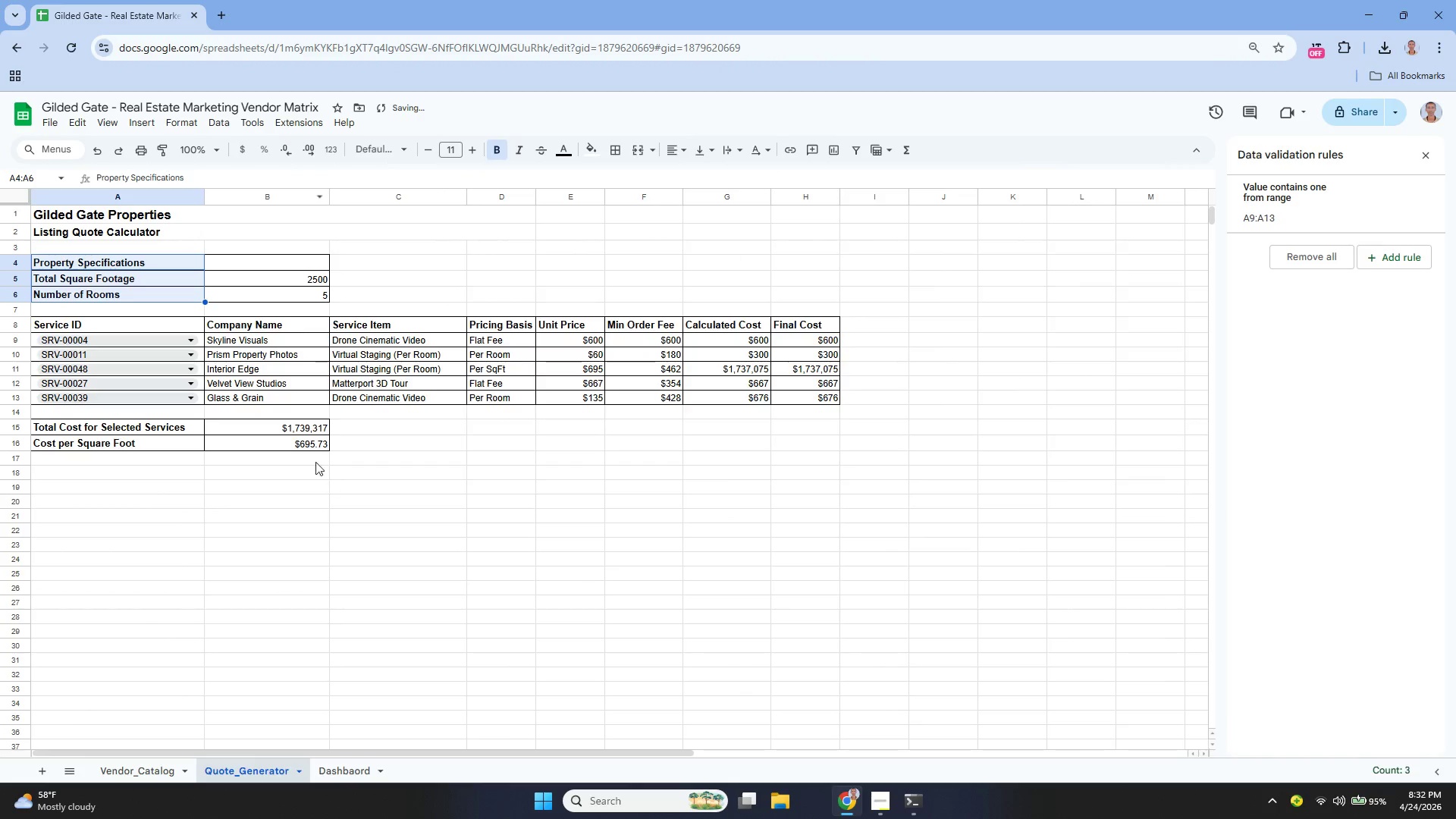 
left_click([278, 422])
 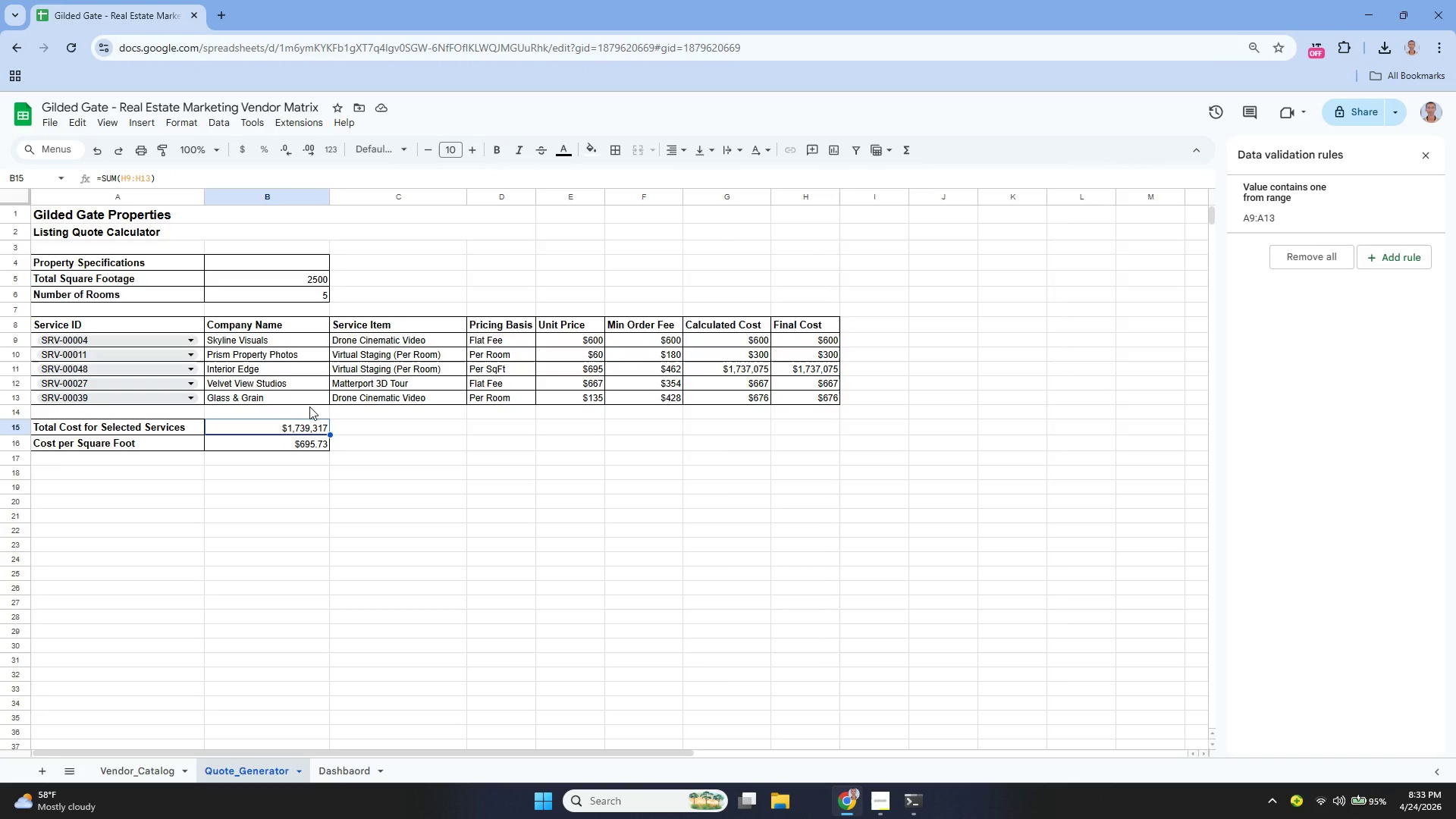 
wait(11.86)
 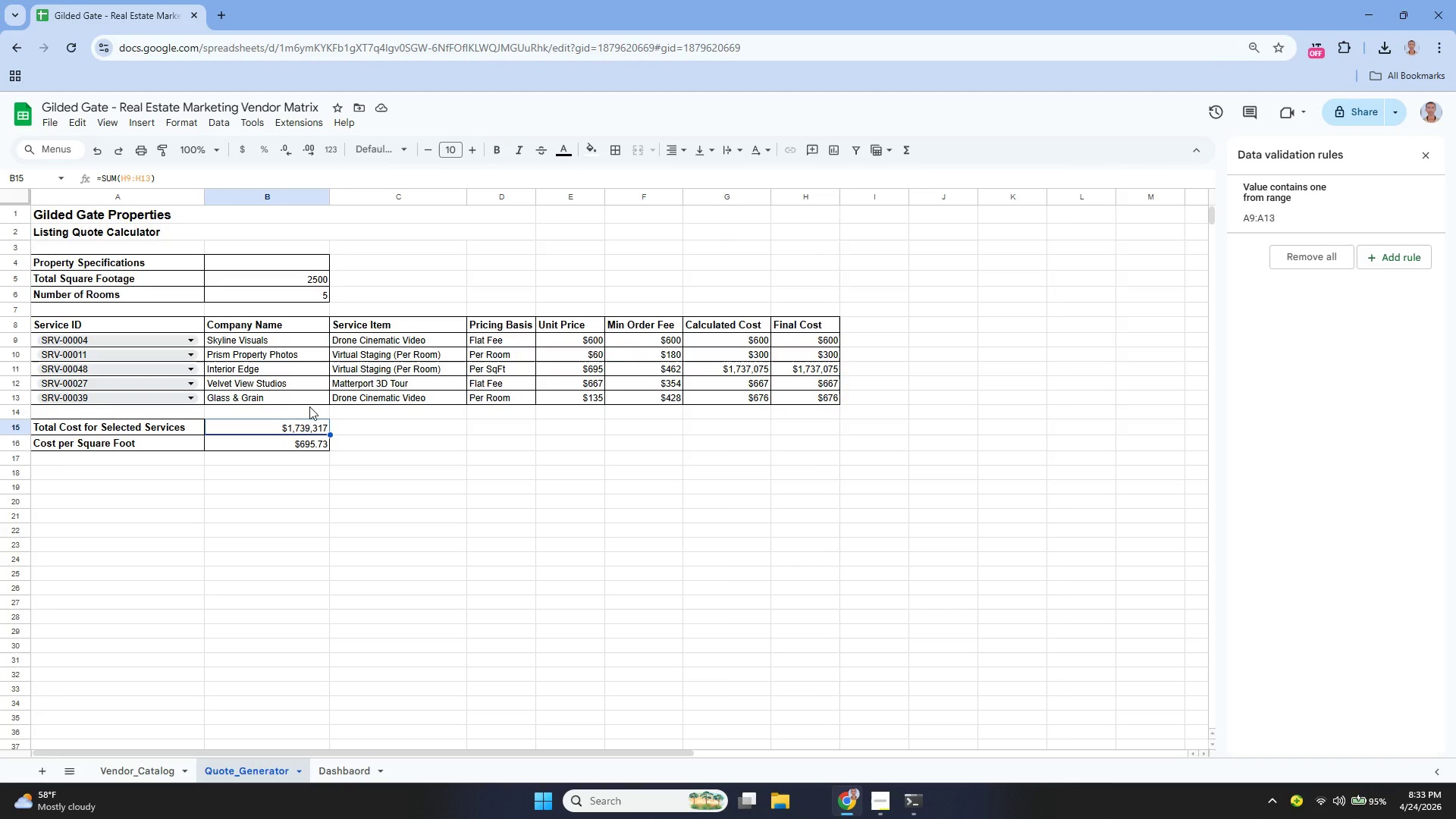 
scroll: coordinate [215, 410], scroll_direction: up, amount: 2.0
 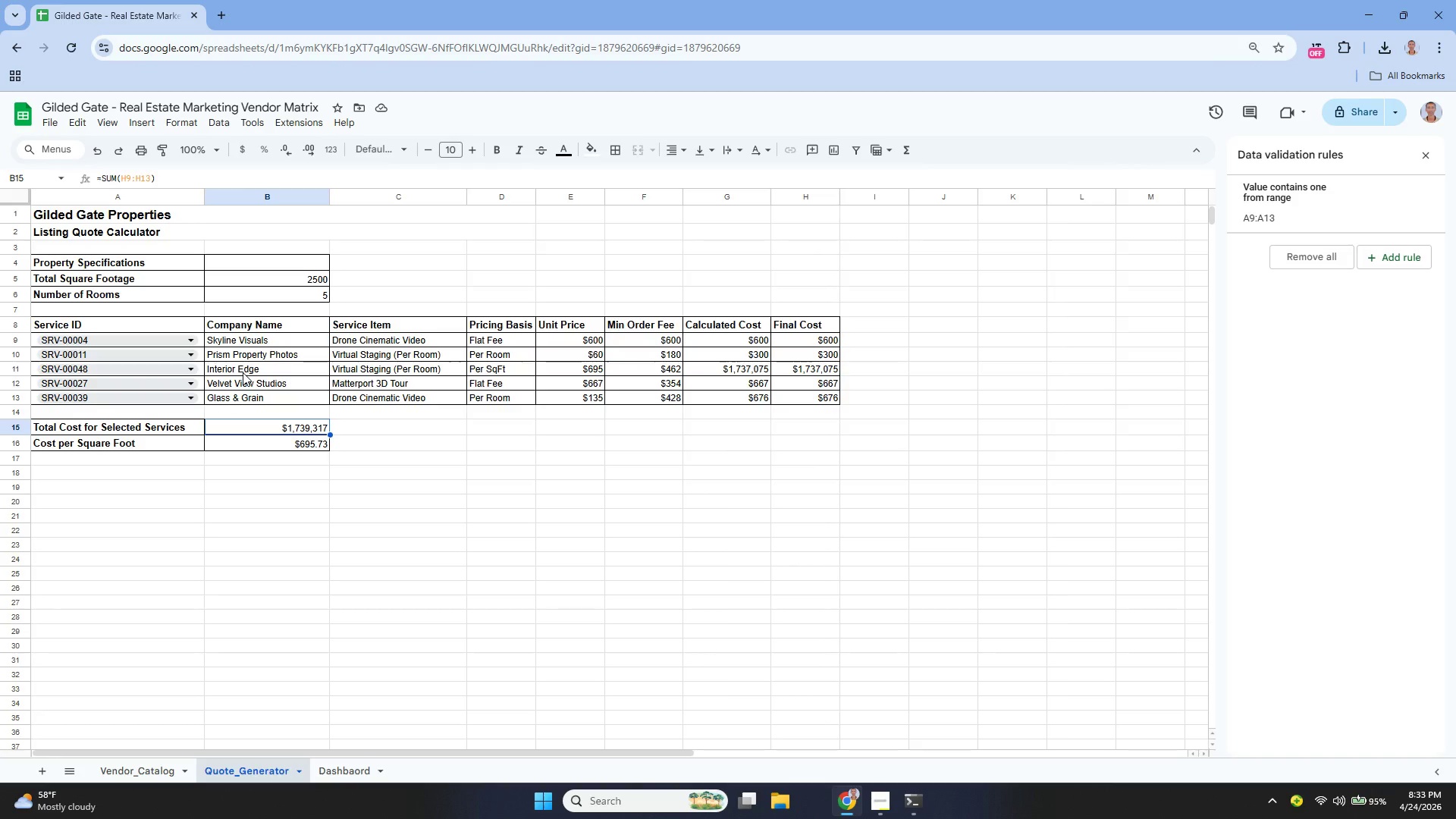 
wait(5.12)
 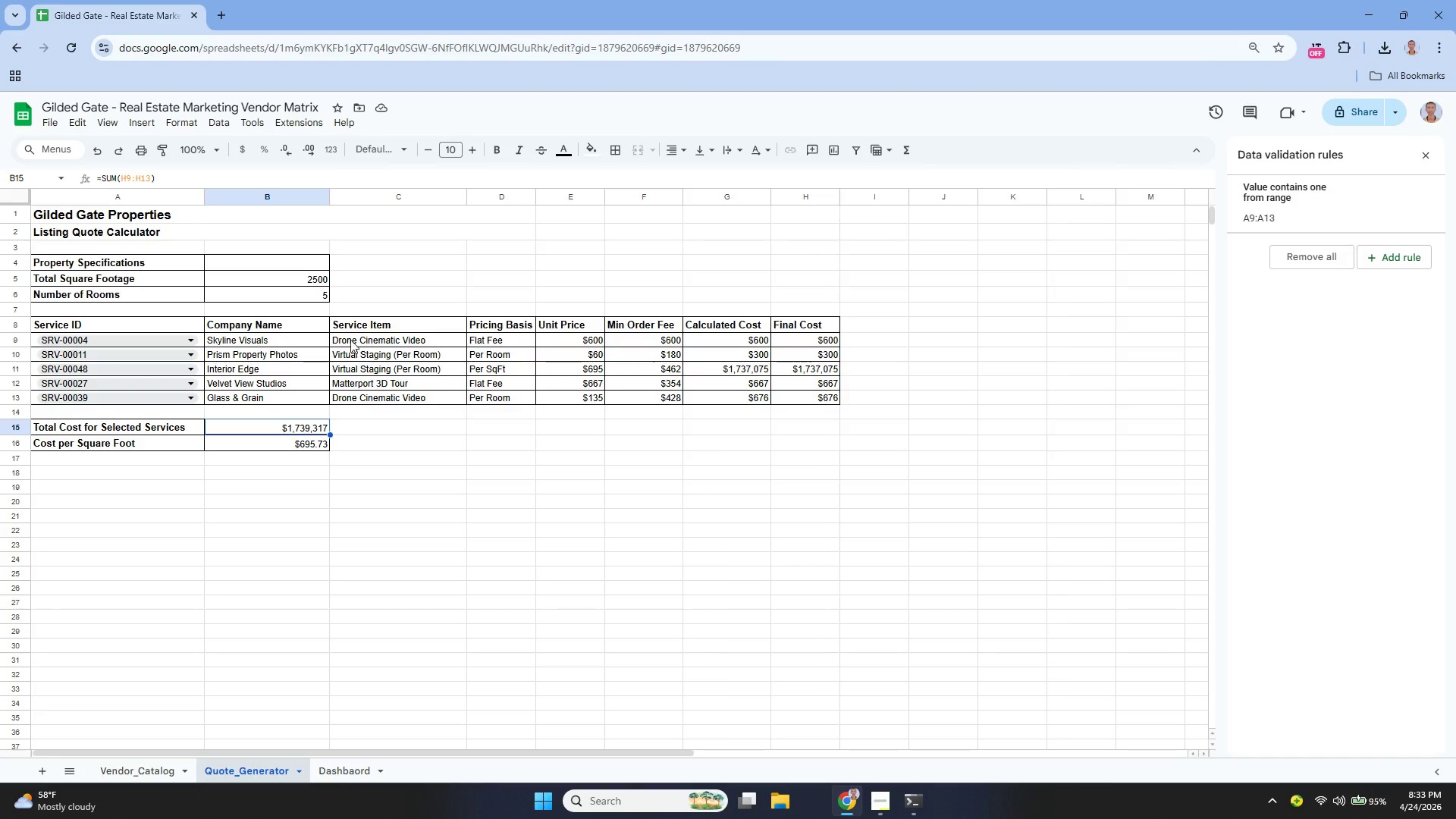 
left_click([255, 284])
 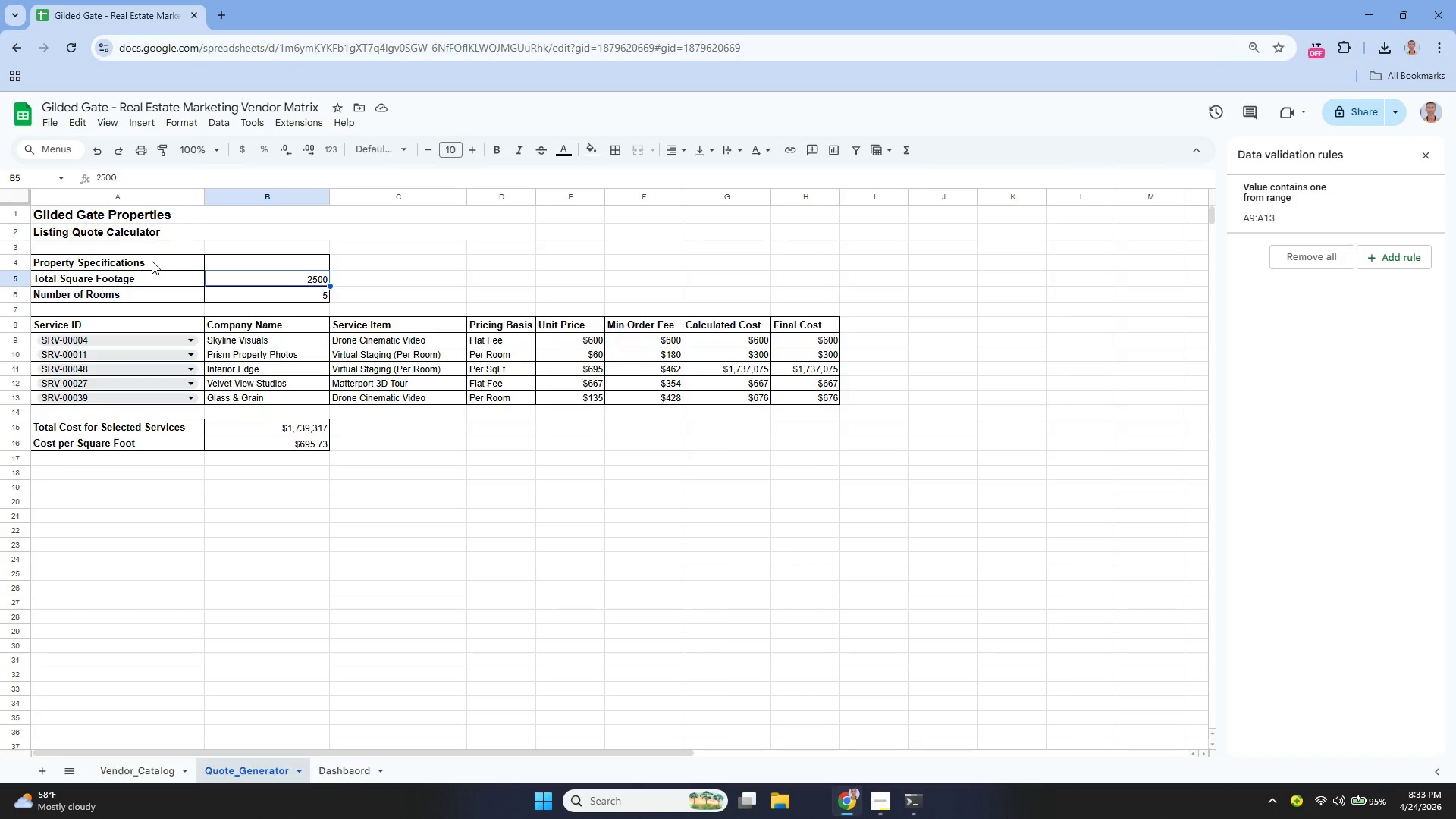 
scroll: coordinate [356, 349], scroll_direction: up, amount: 3.0
 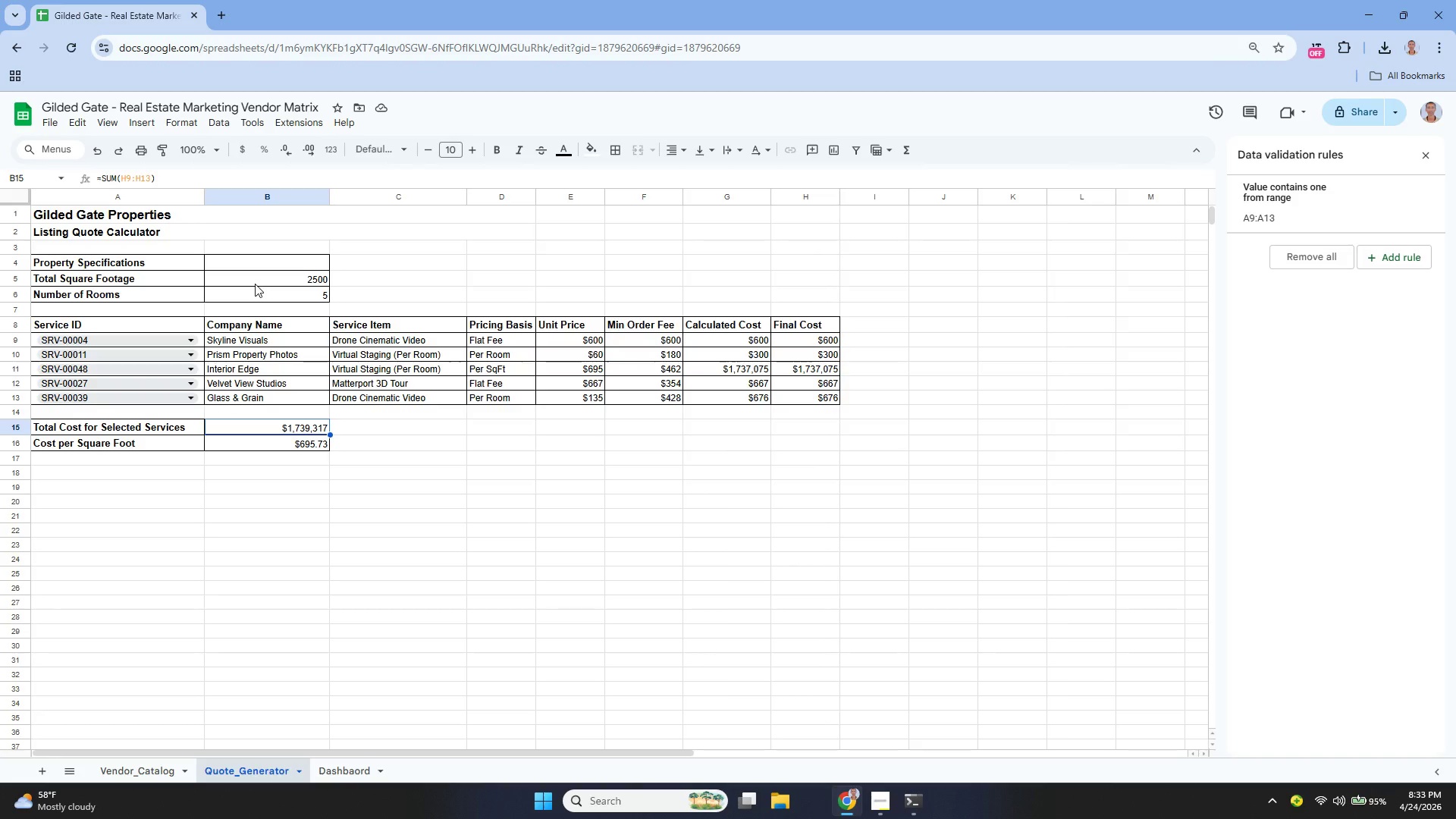 
left_click([126, 231])
 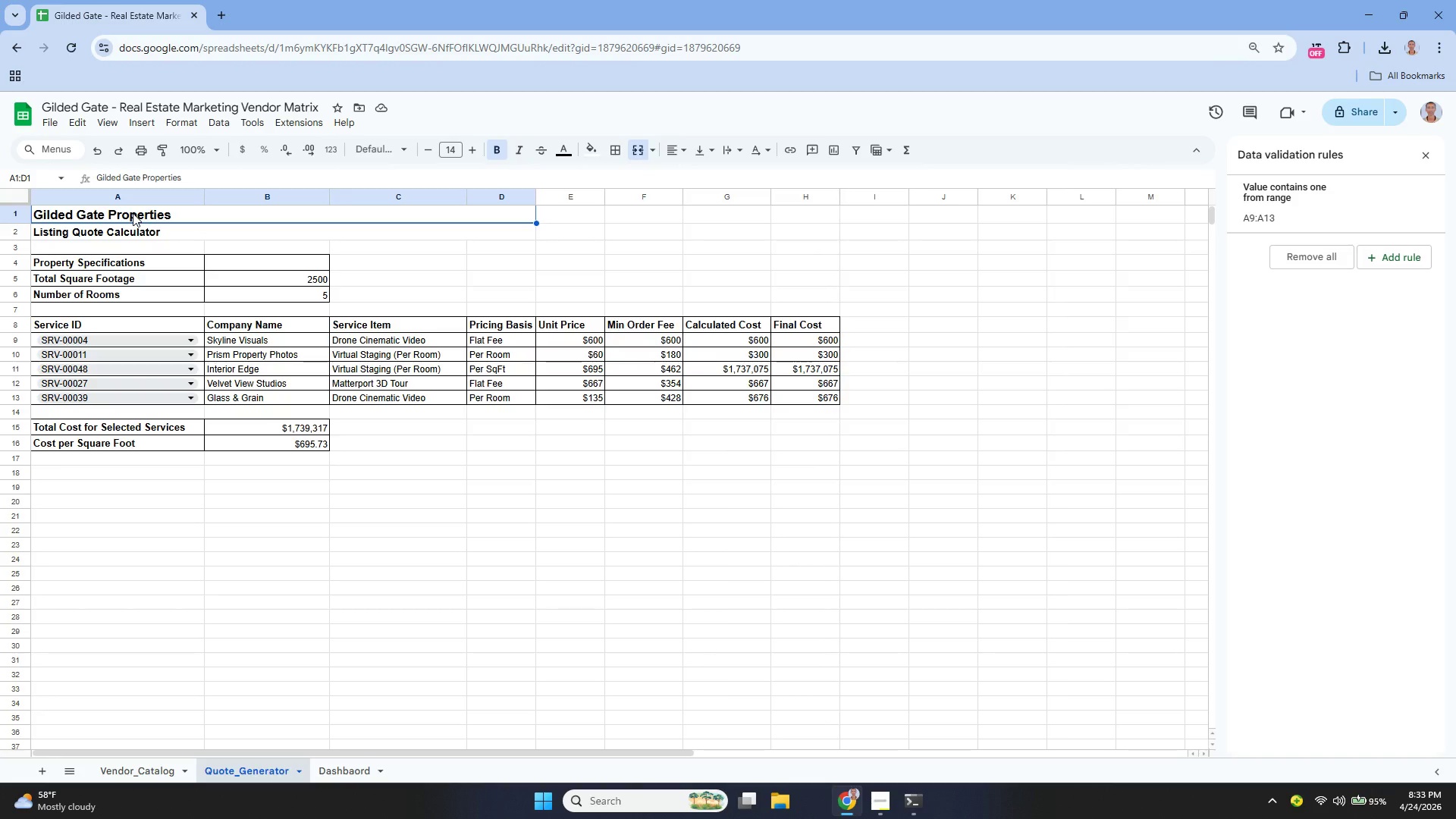 
left_click([137, 231])
 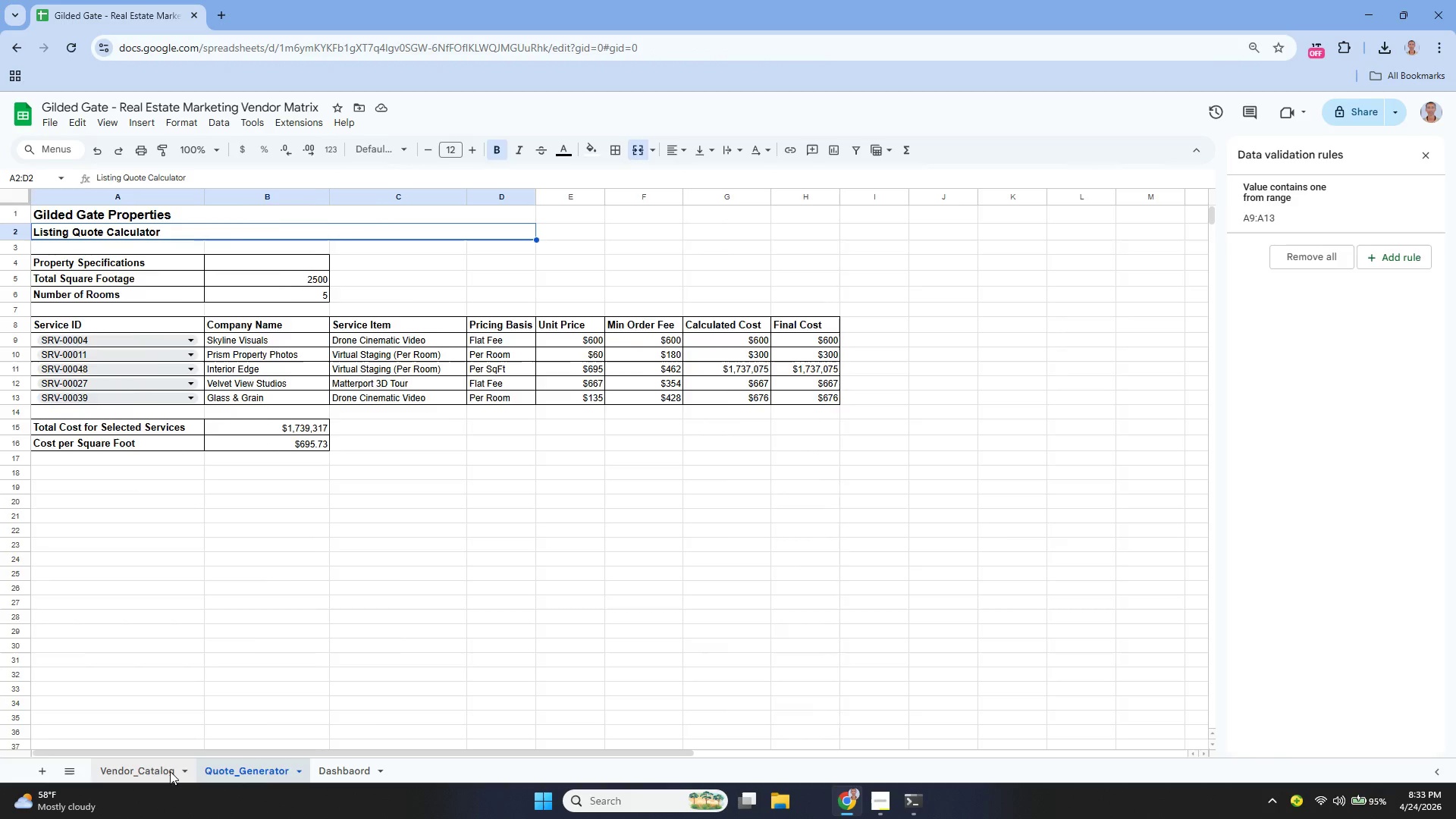 
scroll: coordinate [371, 582], scroll_direction: up, amount: 2.0